 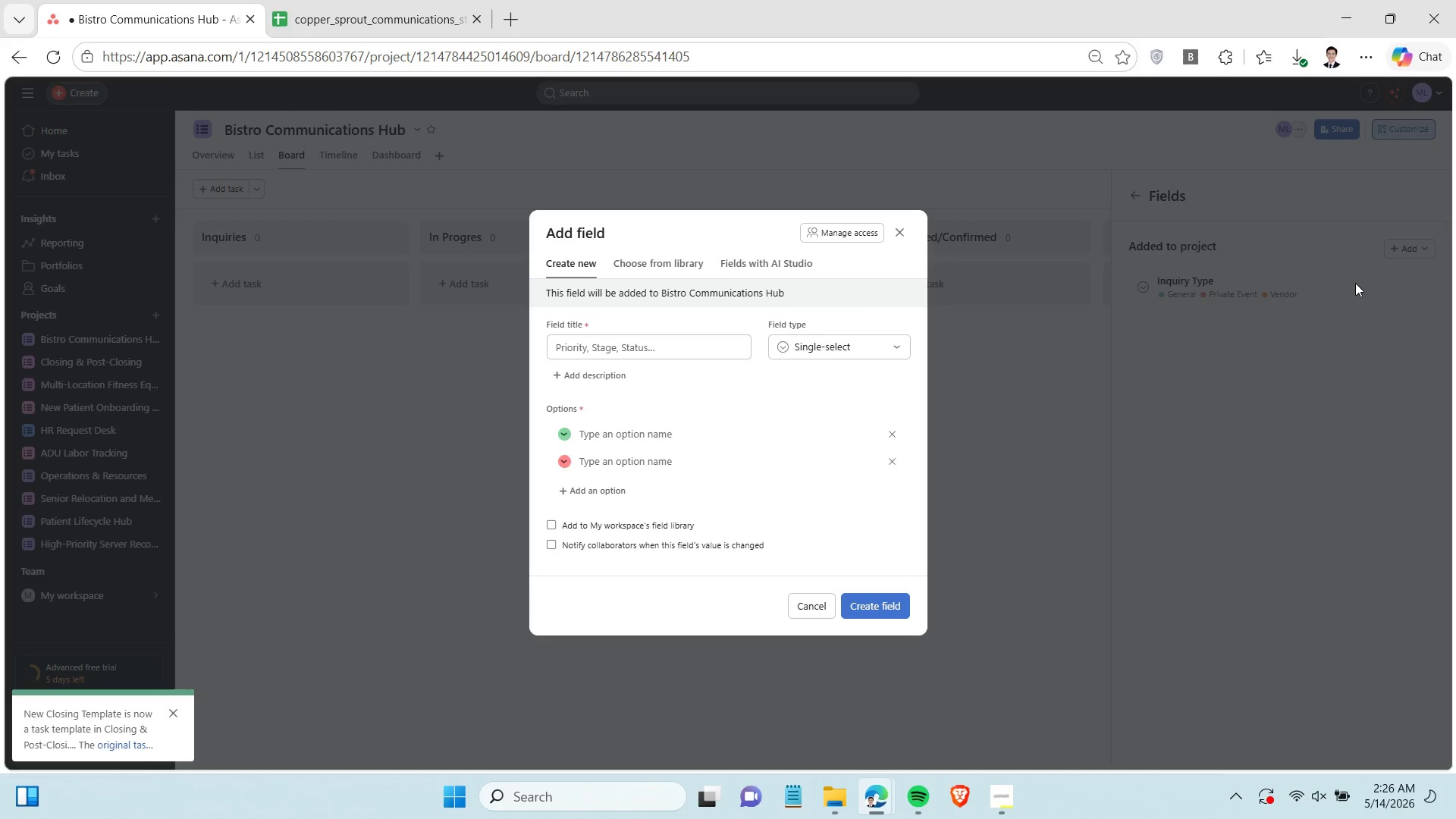 
type(Priority)
 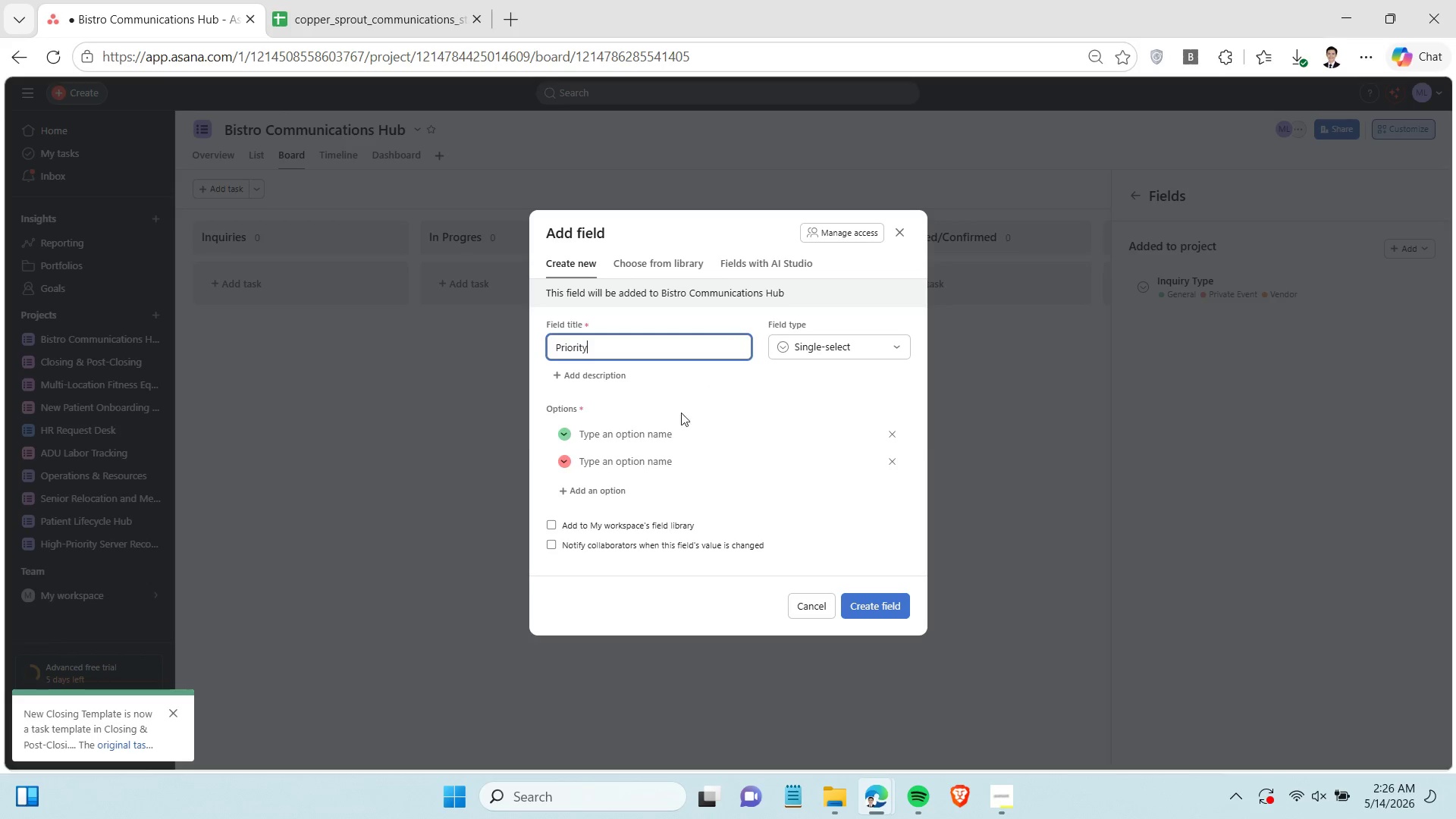 
left_click([662, 436])
 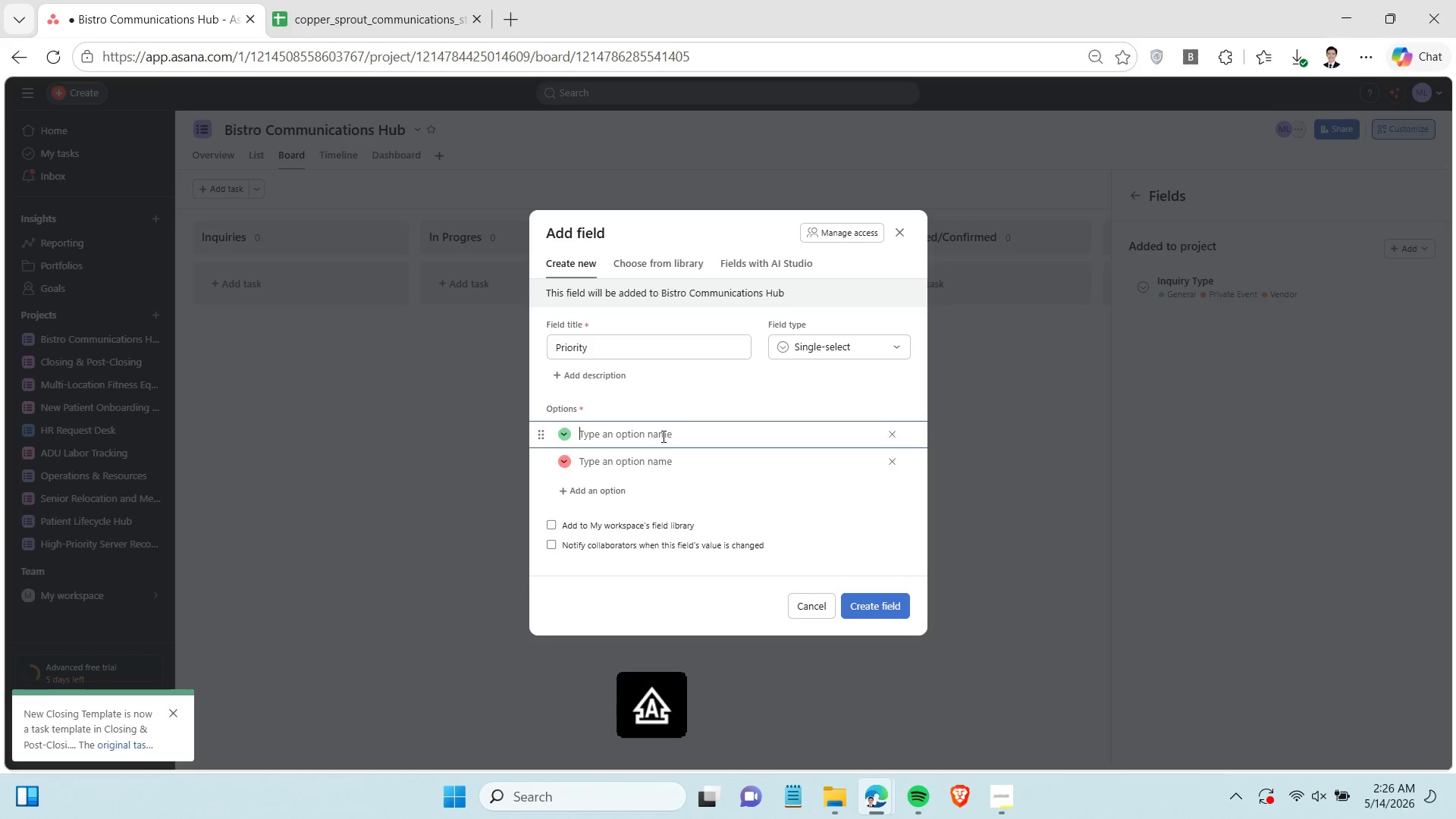 
type(Low)
 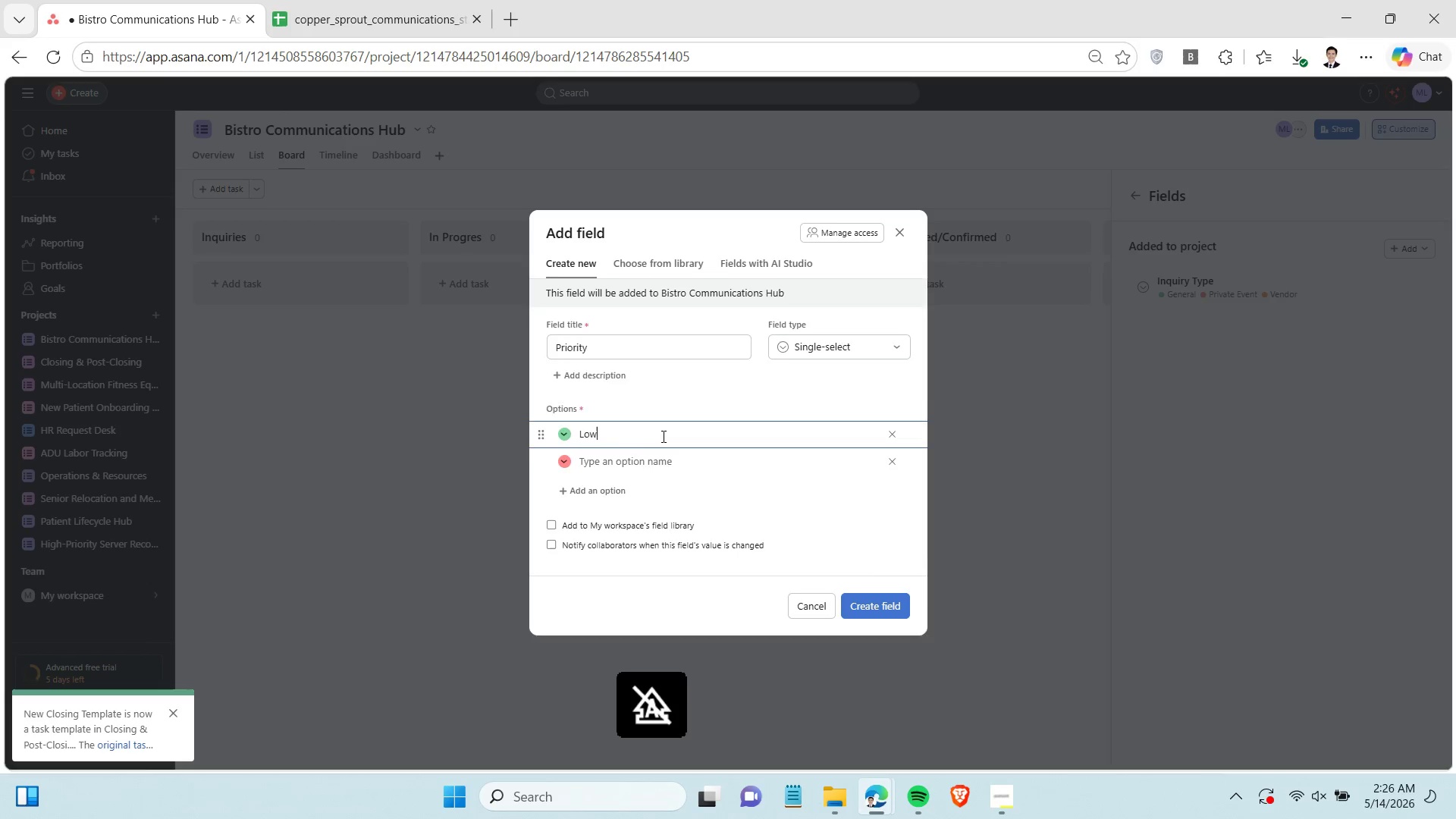 
key(Enter)
 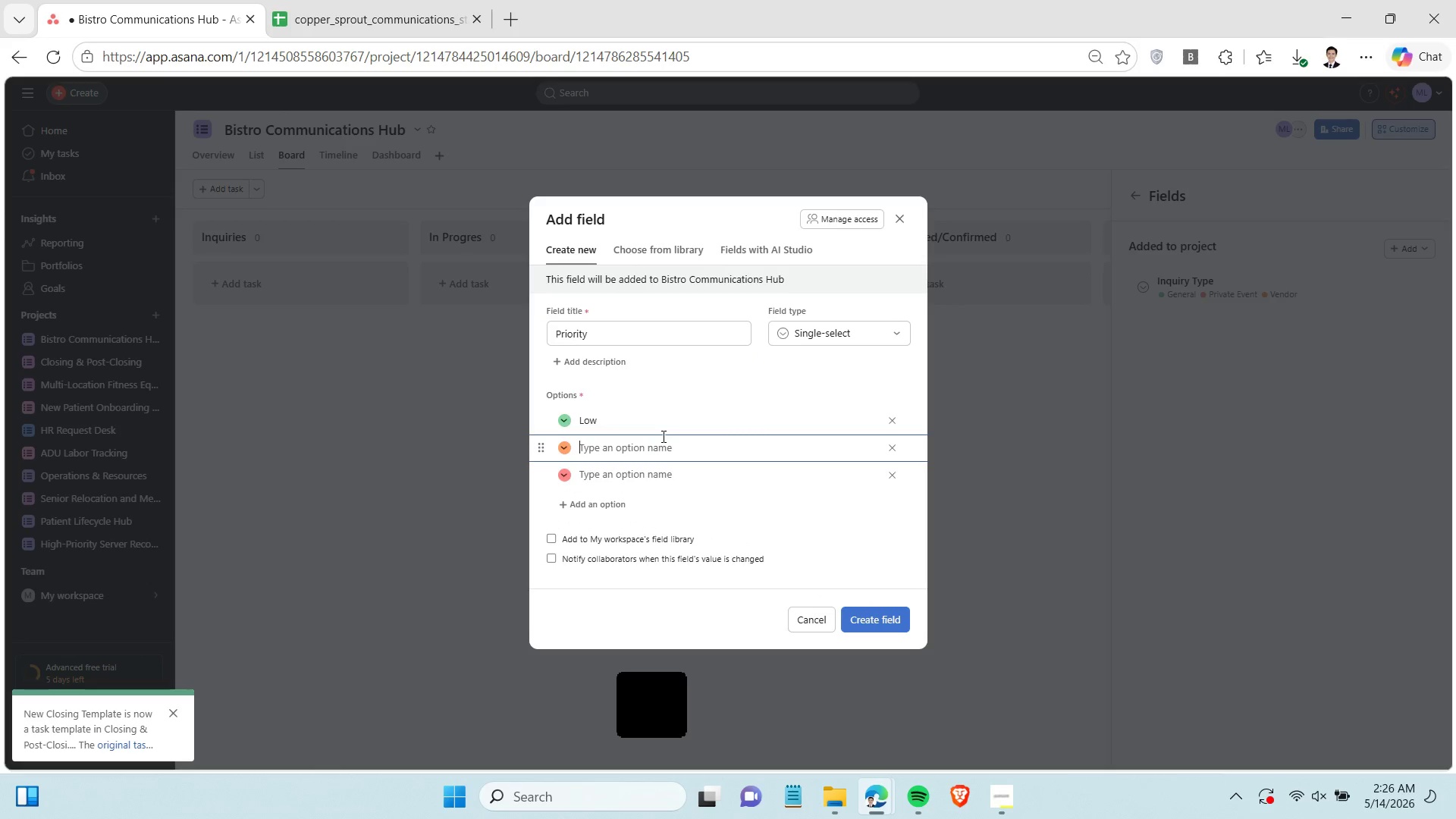 
type(Medium)
 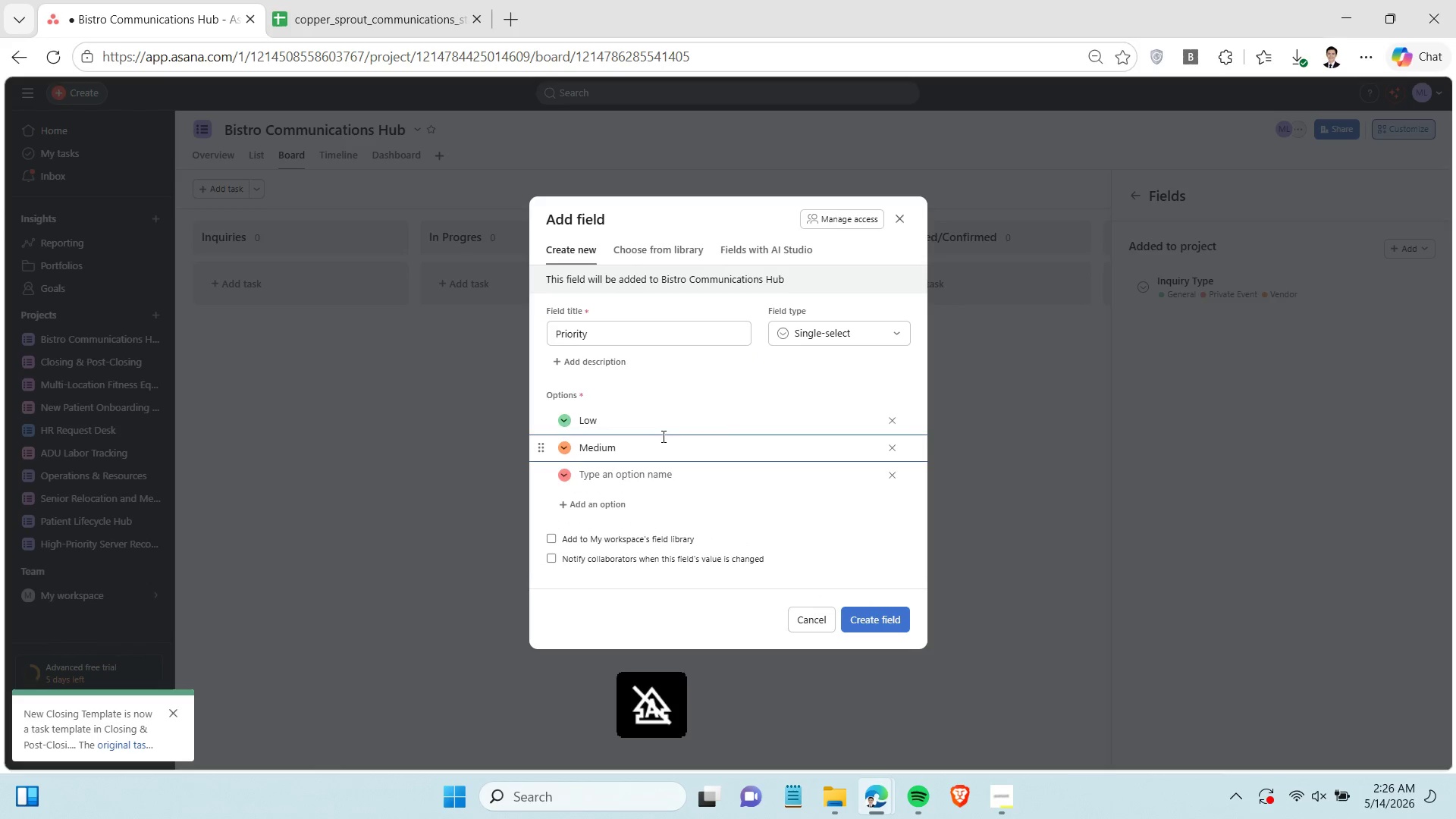 
key(ArrowDown)
 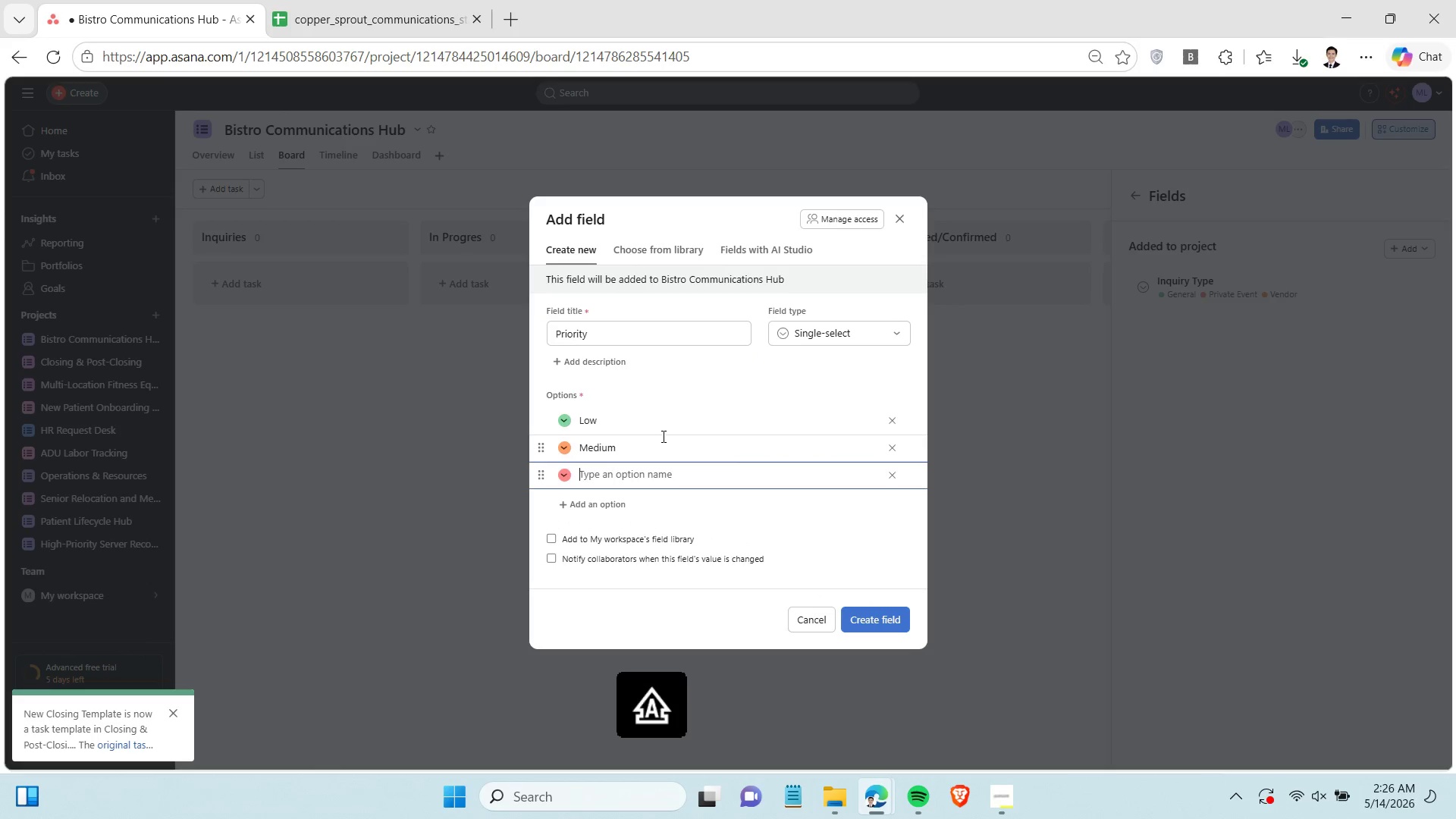 
type(High)
 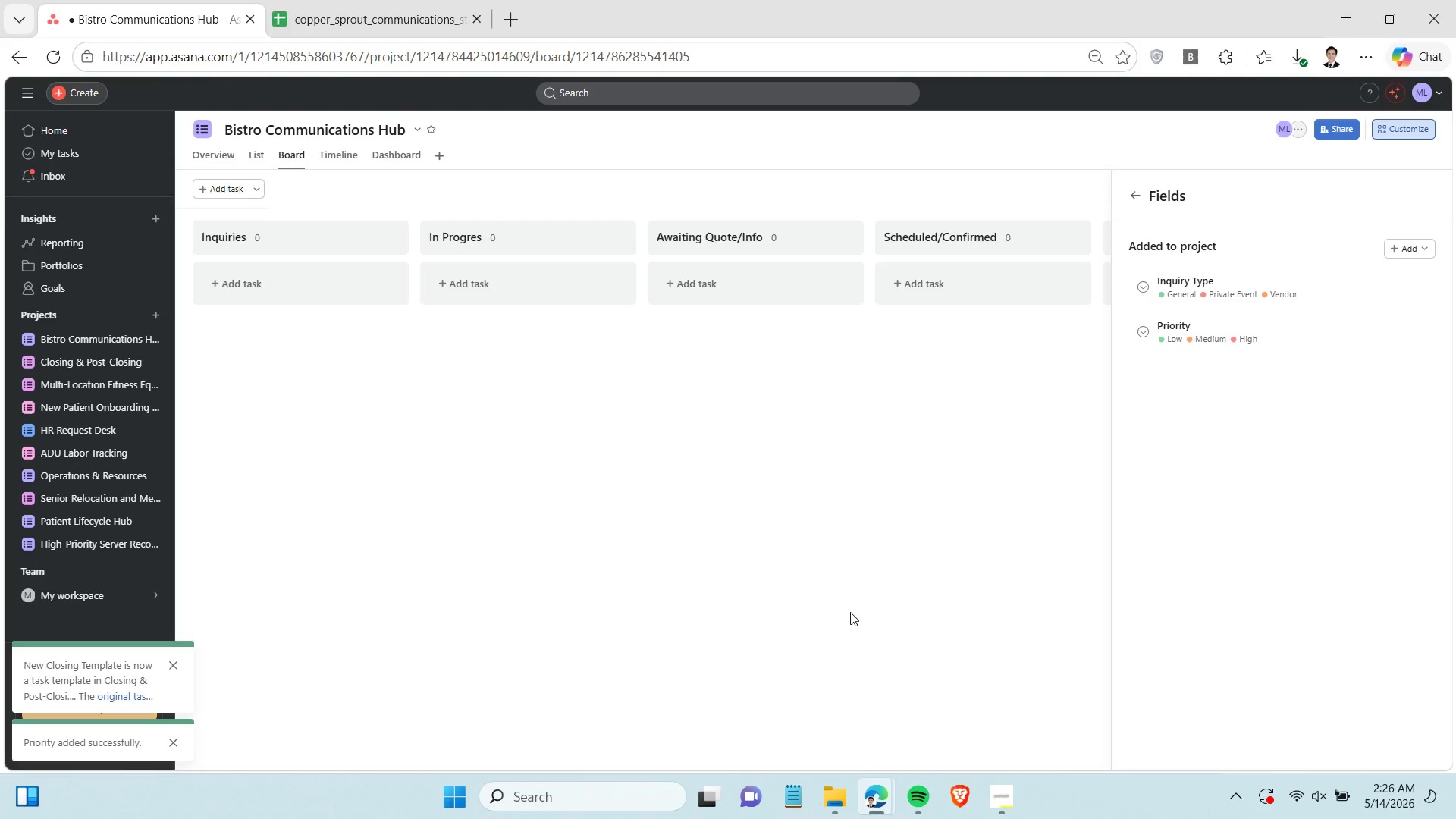 
wait(13.17)
 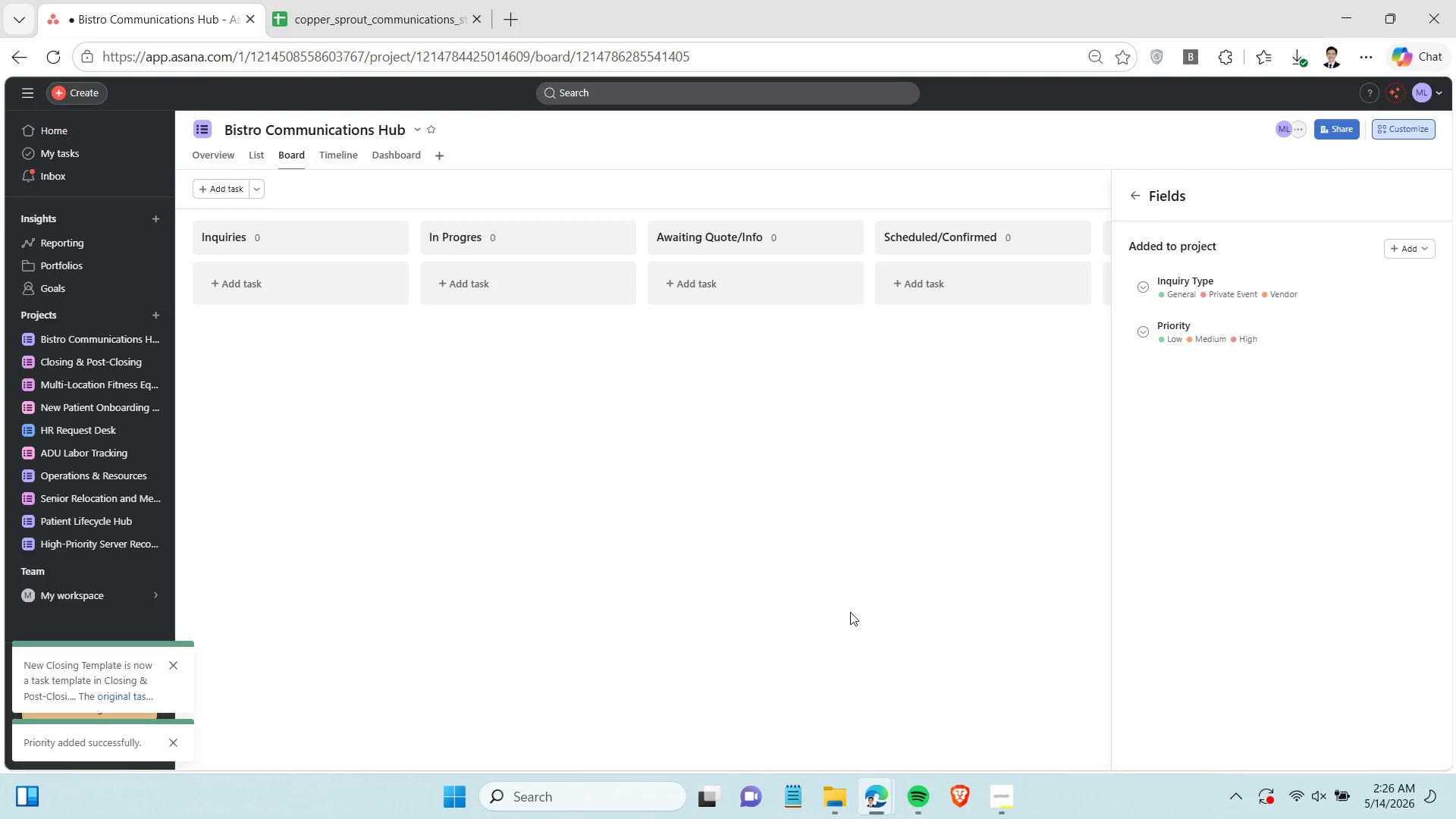 
left_click([999, 802])